 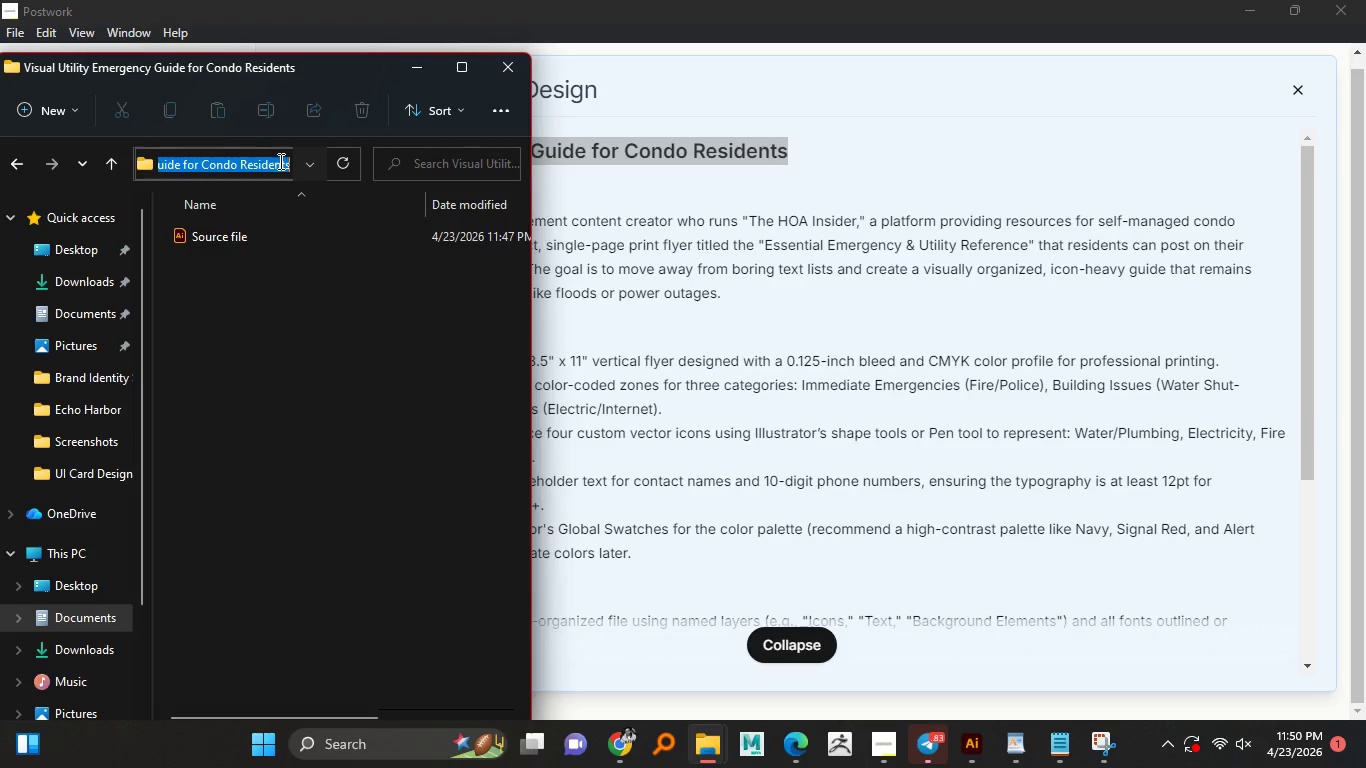 
key(Control+C)
 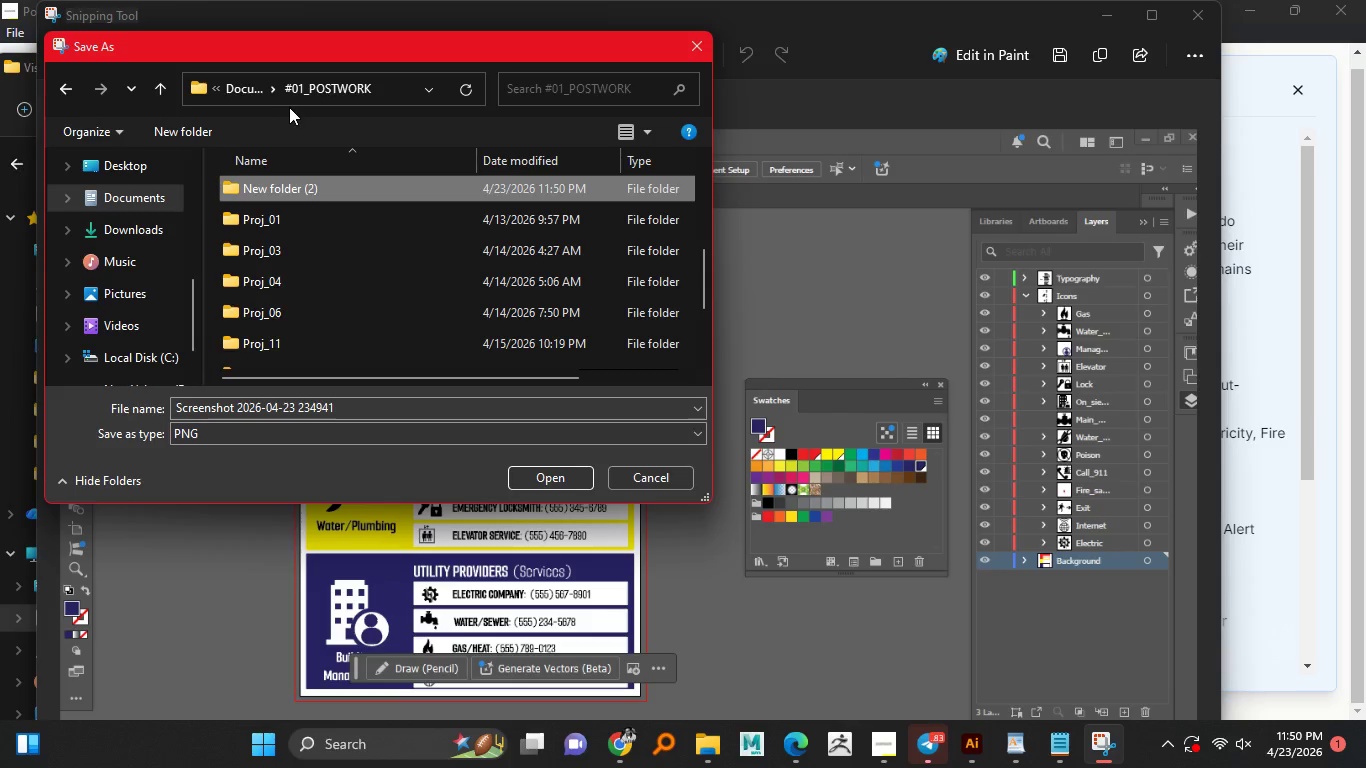 
scroll: coordinate [317, 314], scroll_direction: down, amount: 6.0
 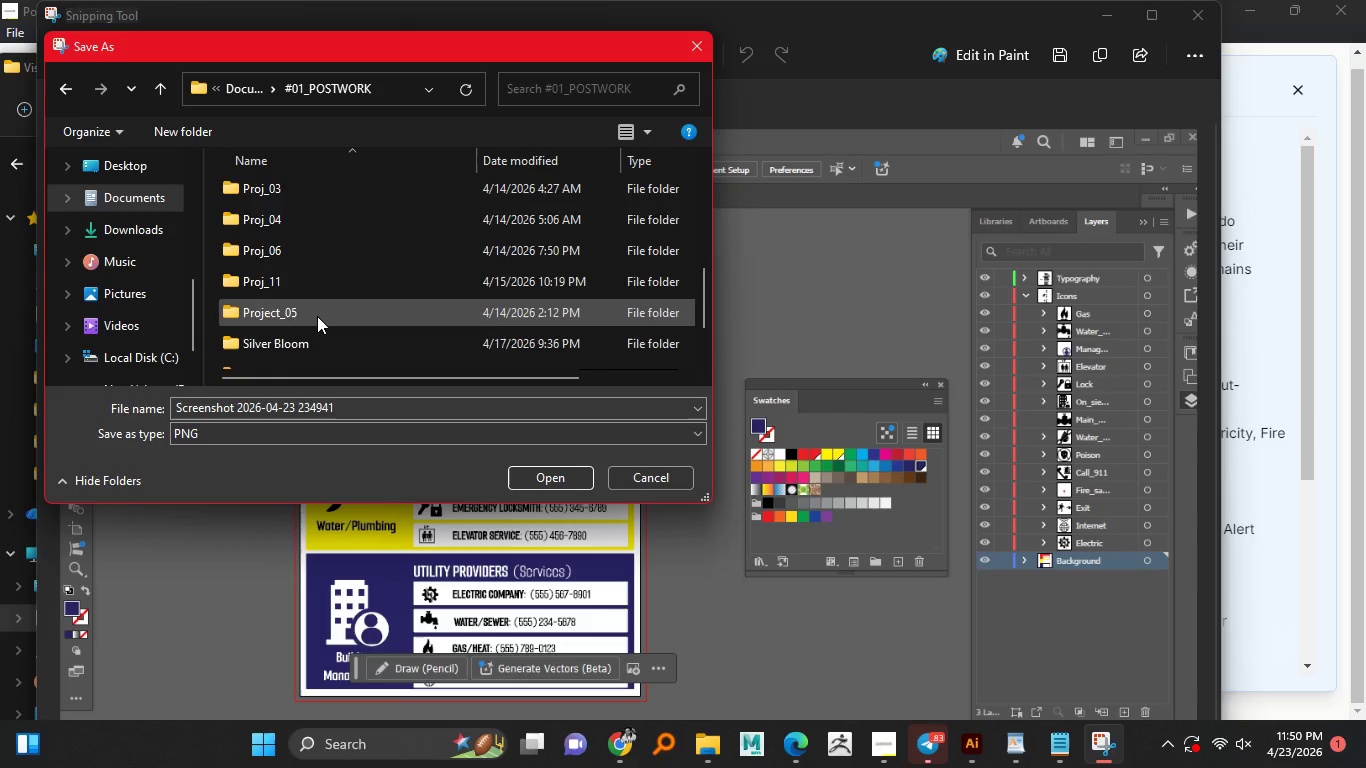 
scroll: coordinate [317, 316], scroll_direction: up, amount: 6.0
 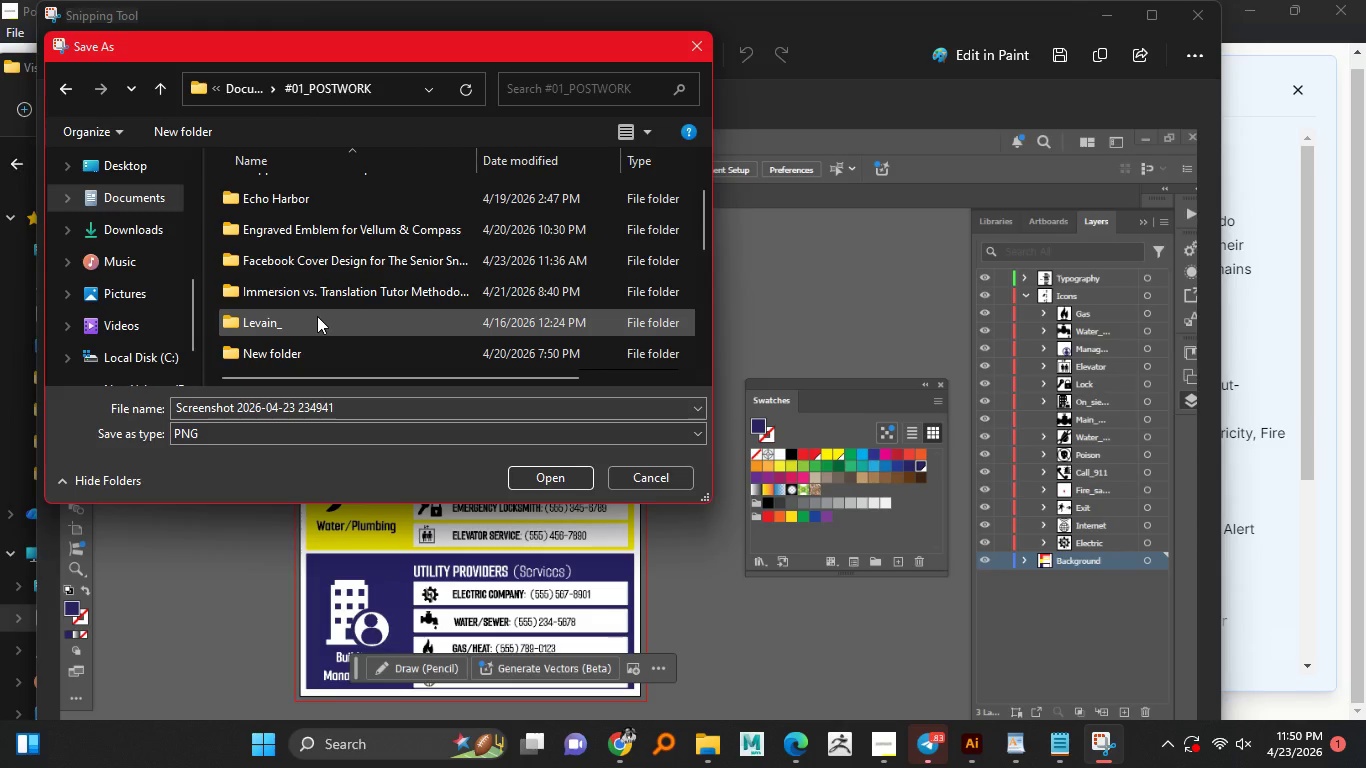 
scroll: coordinate [317, 316], scroll_direction: down, amount: 2.0
 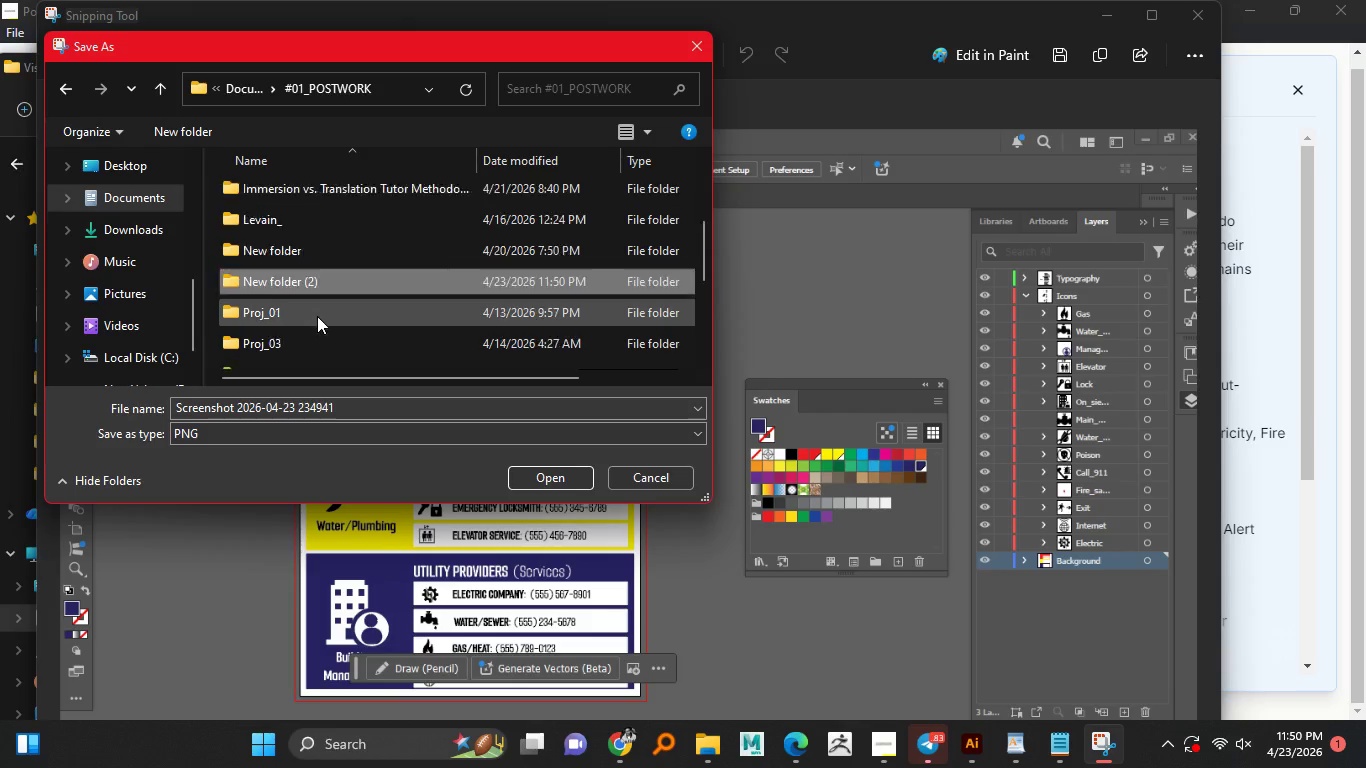 
scroll: coordinate [317, 316], scroll_direction: up, amount: 2.0
 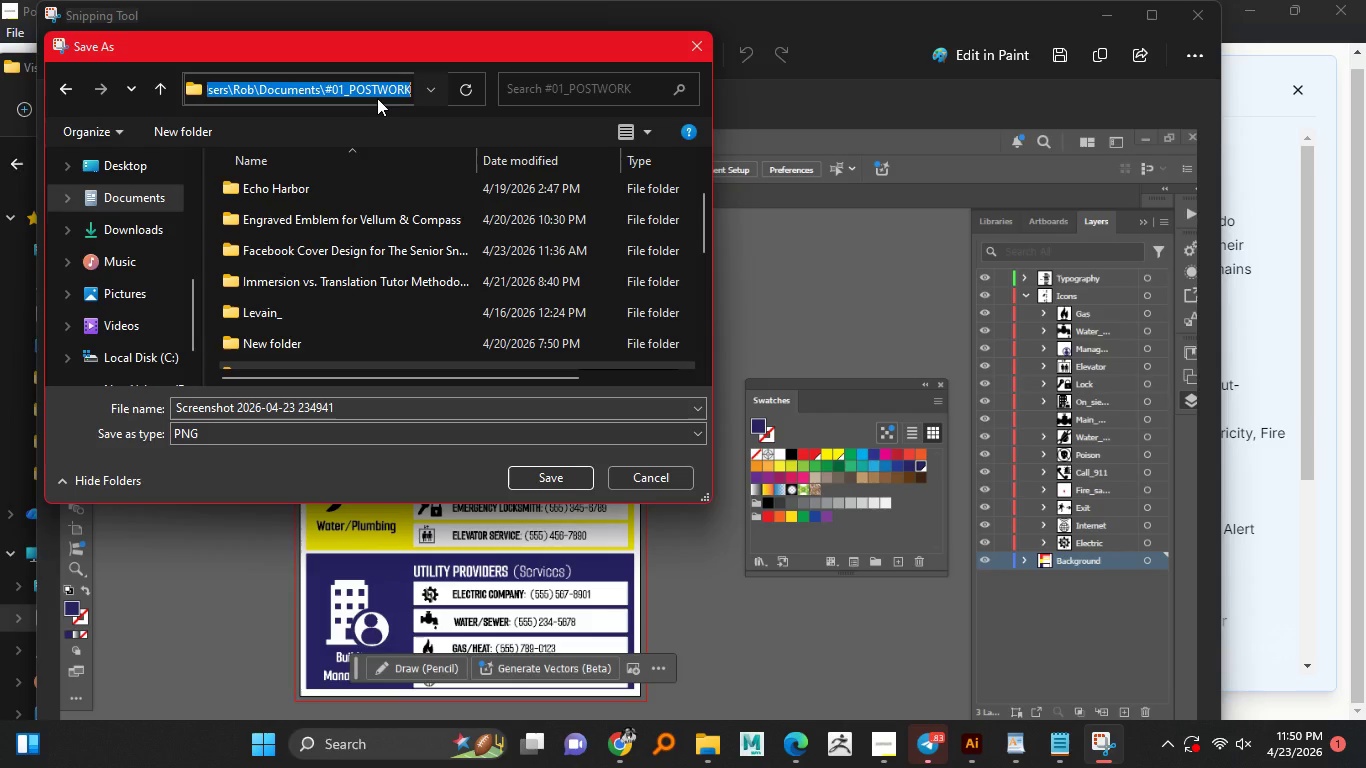 
key(Control+V)
 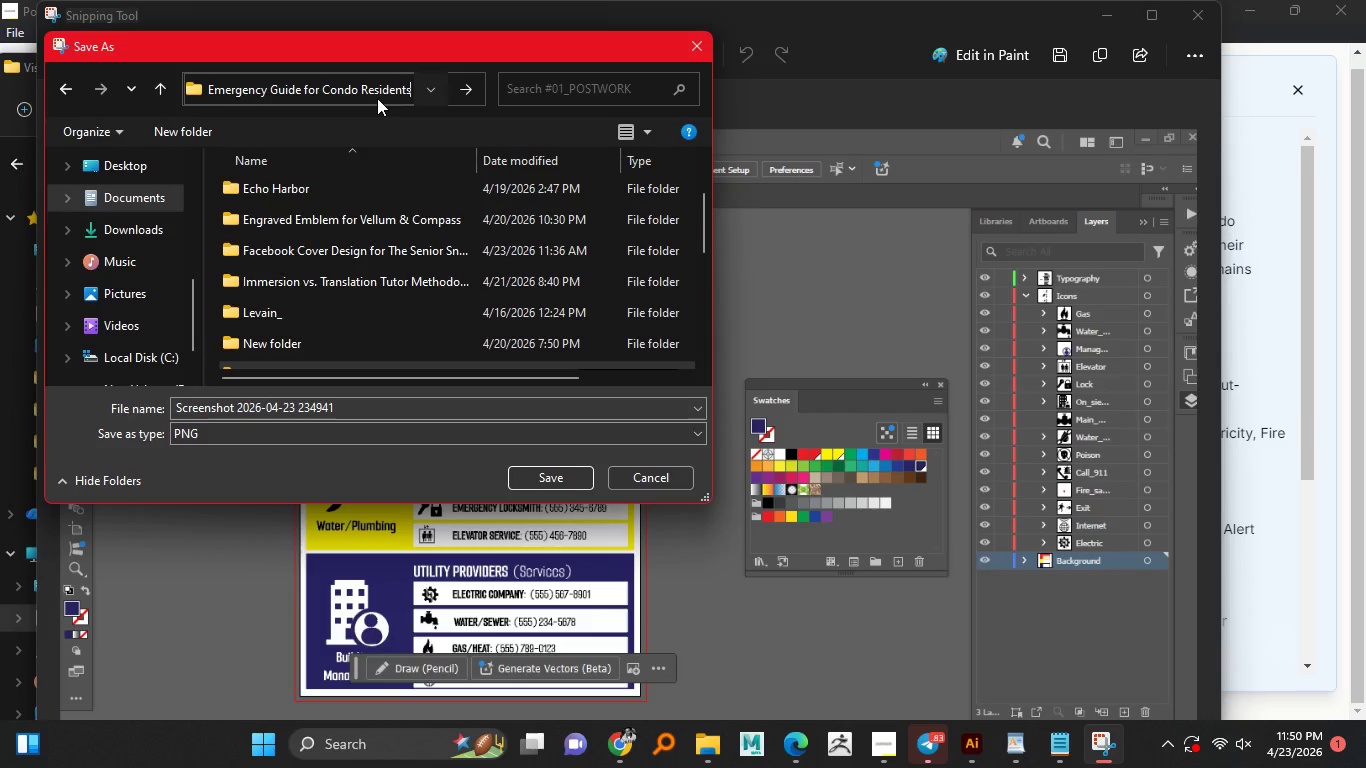 
key(Enter)
 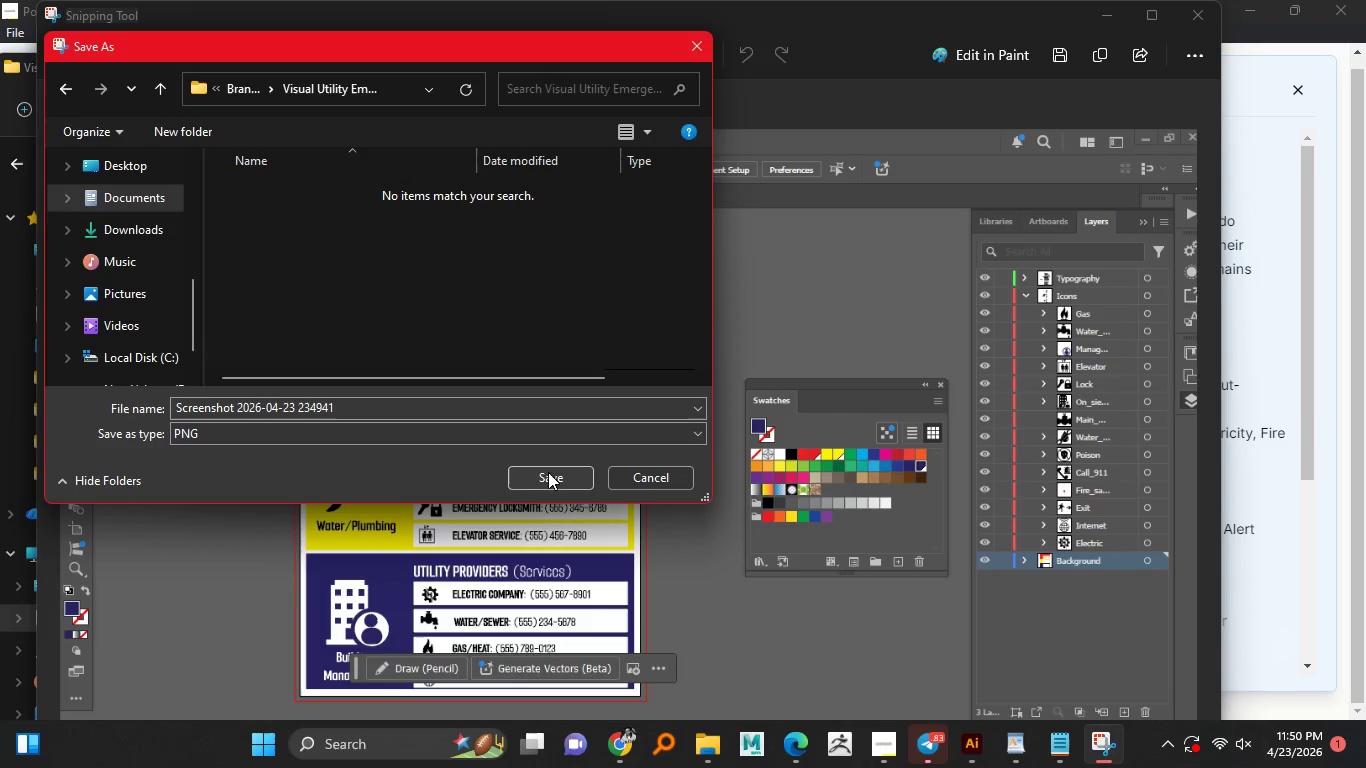 
left_click([554, 473])
 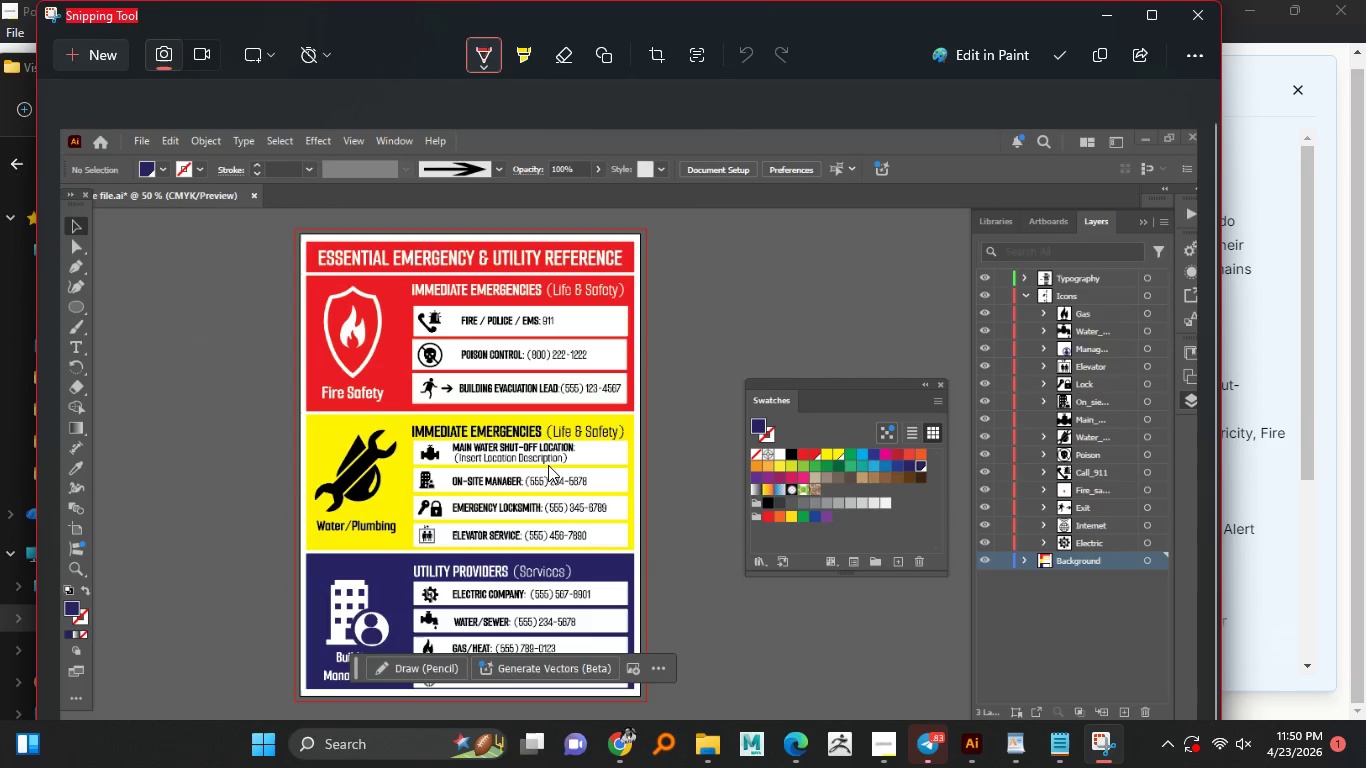 
key(Meta+E)
 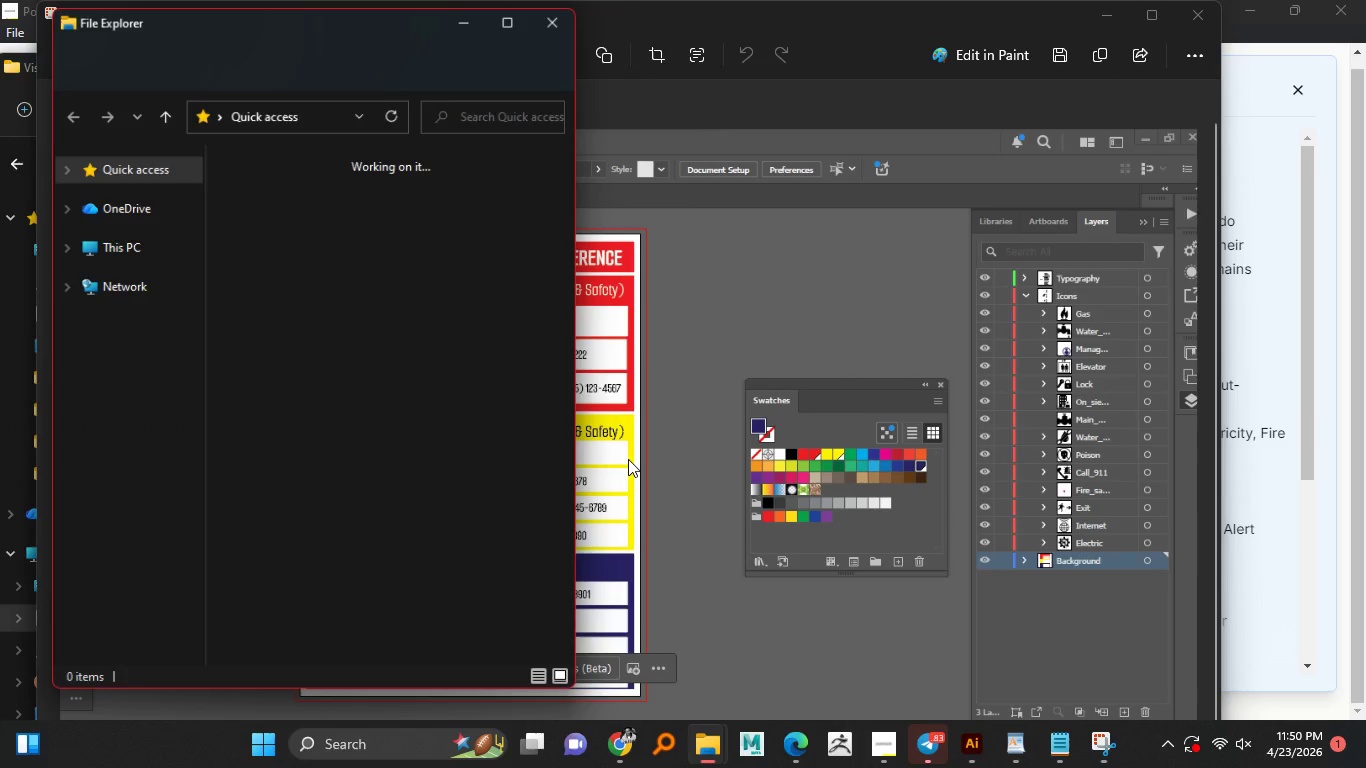 
left_click([342, 119])
 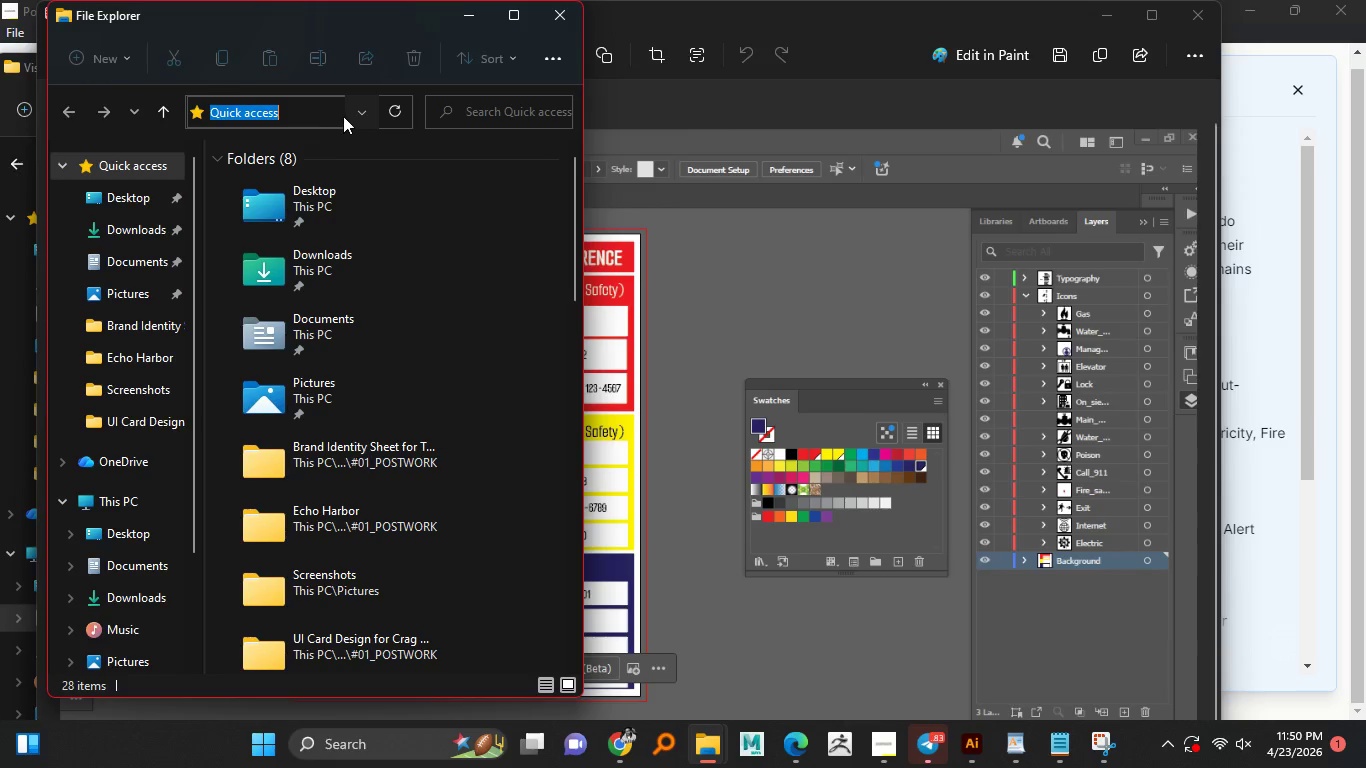 
key(Control+V)
 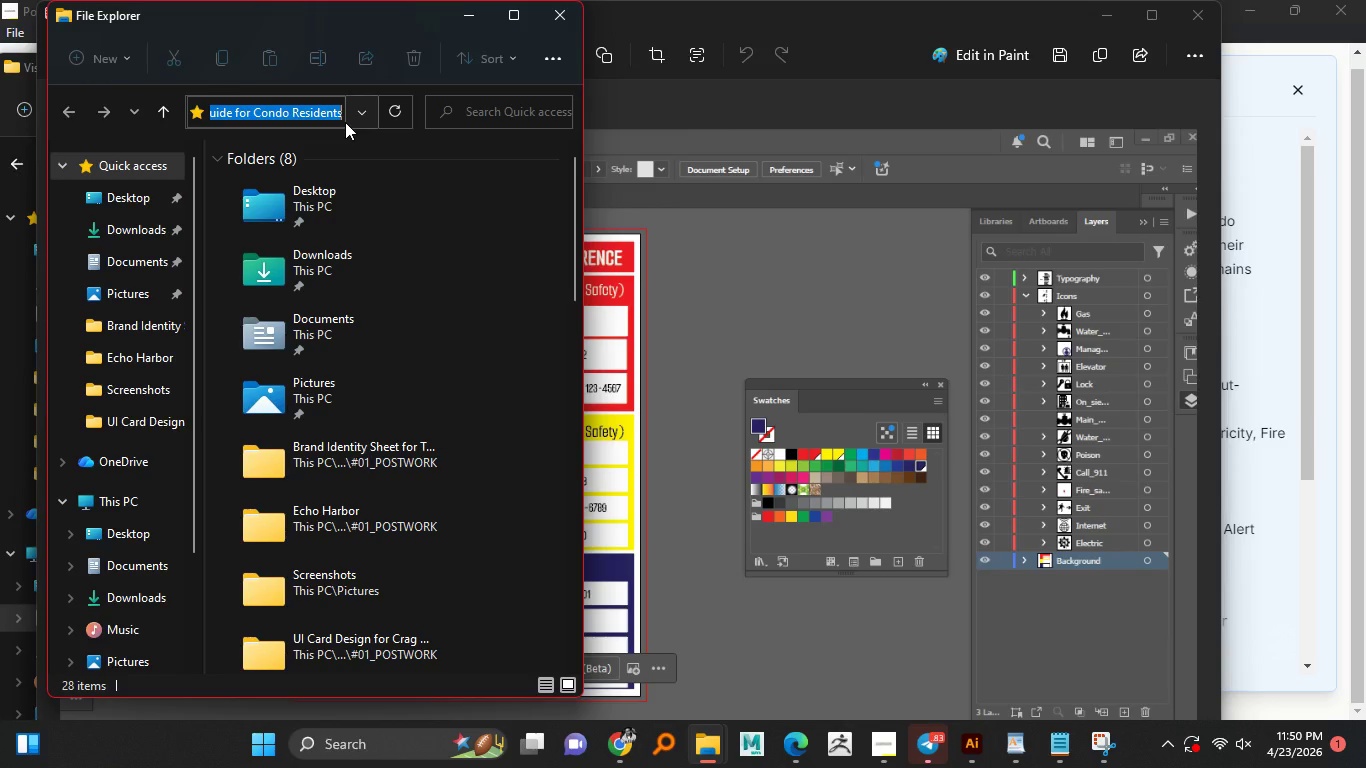 
key(NumpadEnter)
 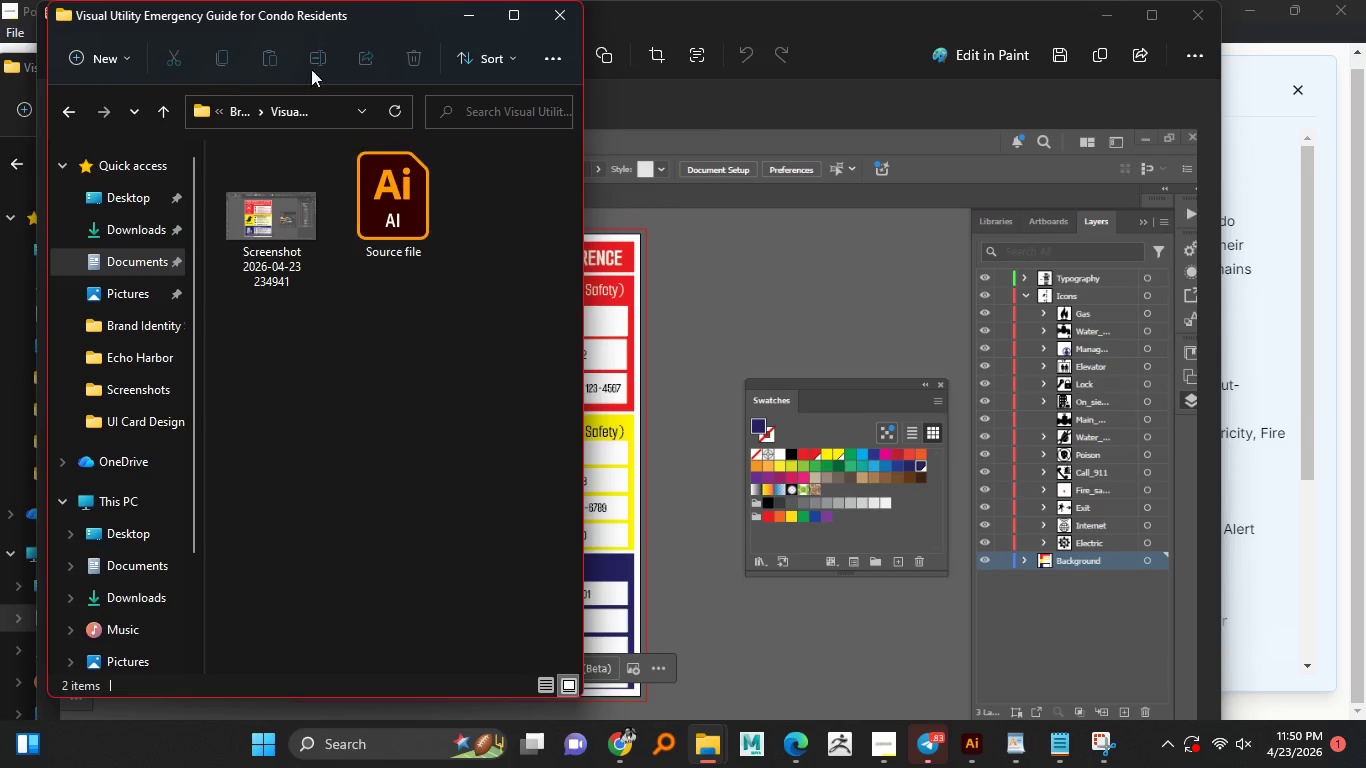 
left_click_drag(start_coordinate=[329, 18], to_coordinate=[345, 20])
 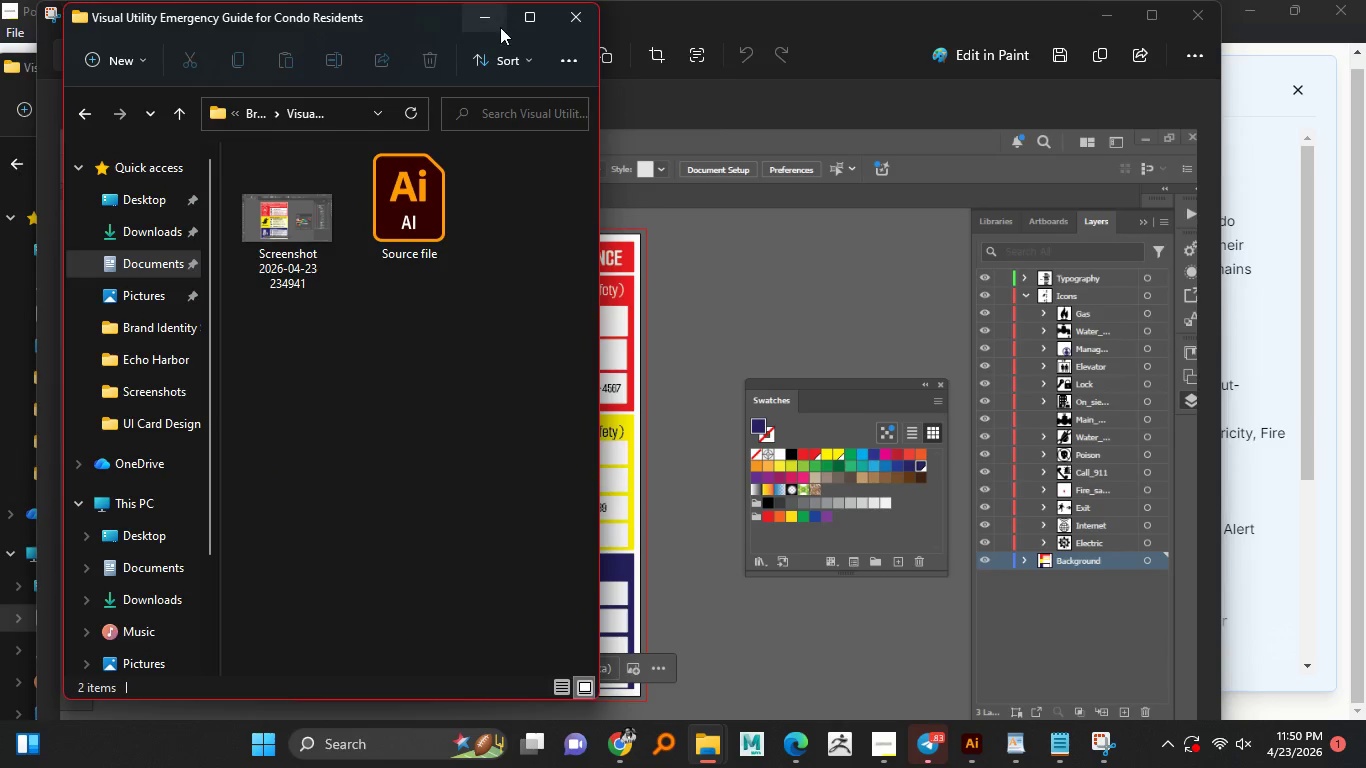 
left_click([484, 19])
 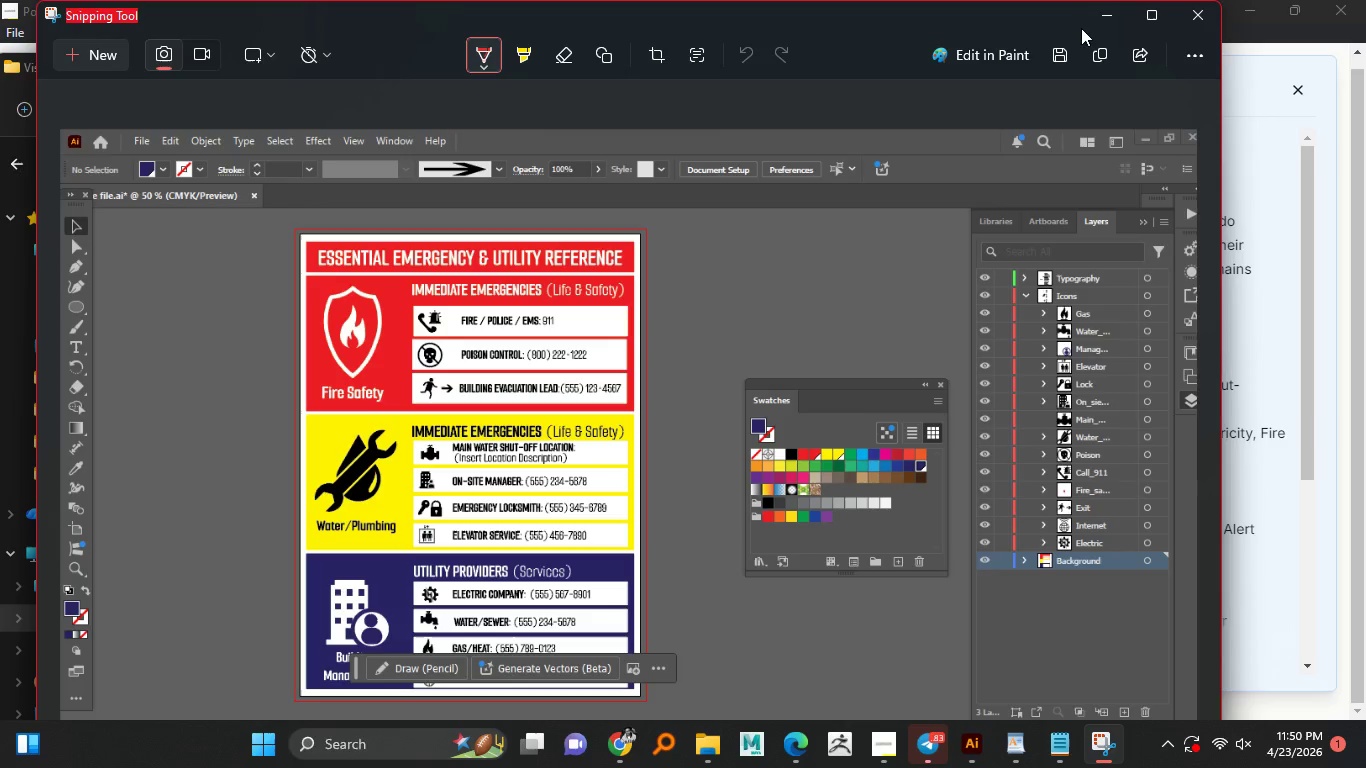 
wait(8.97)
 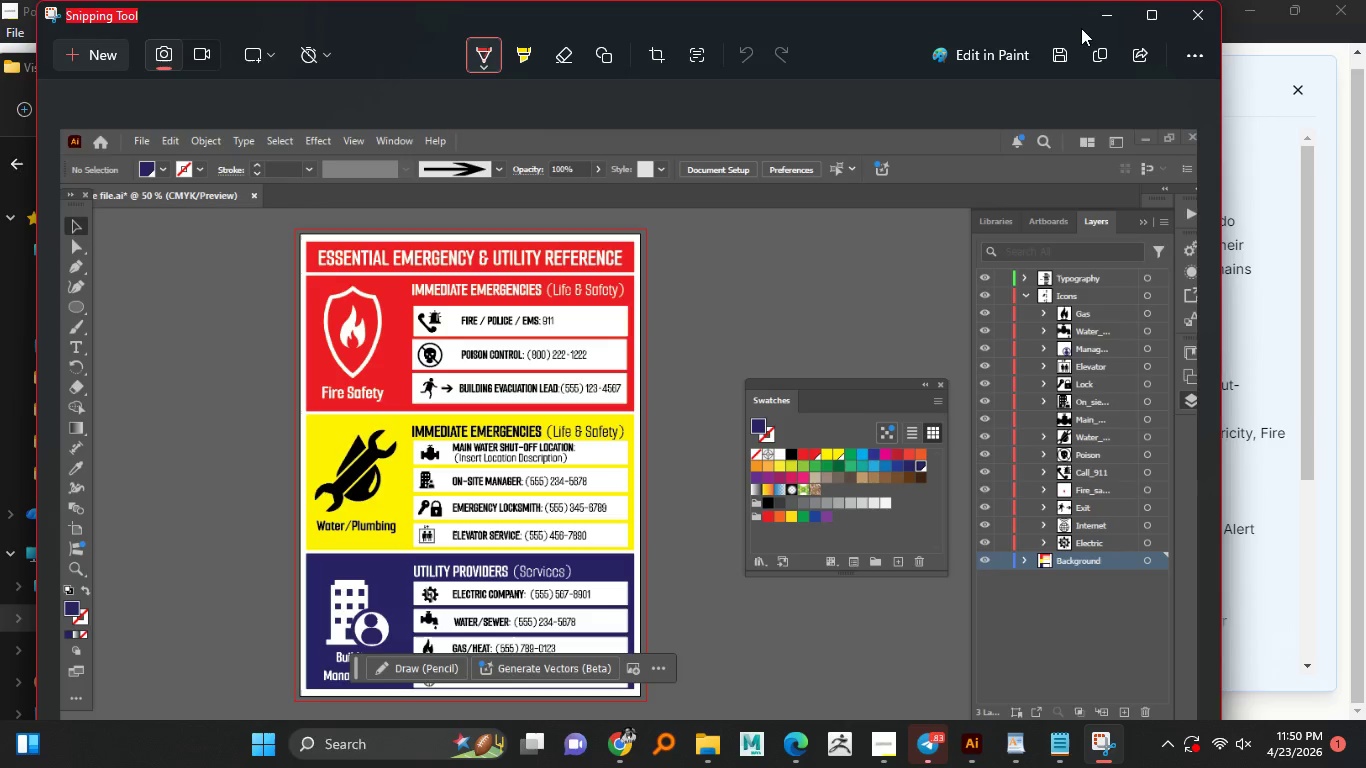 
left_click([887, 737])